 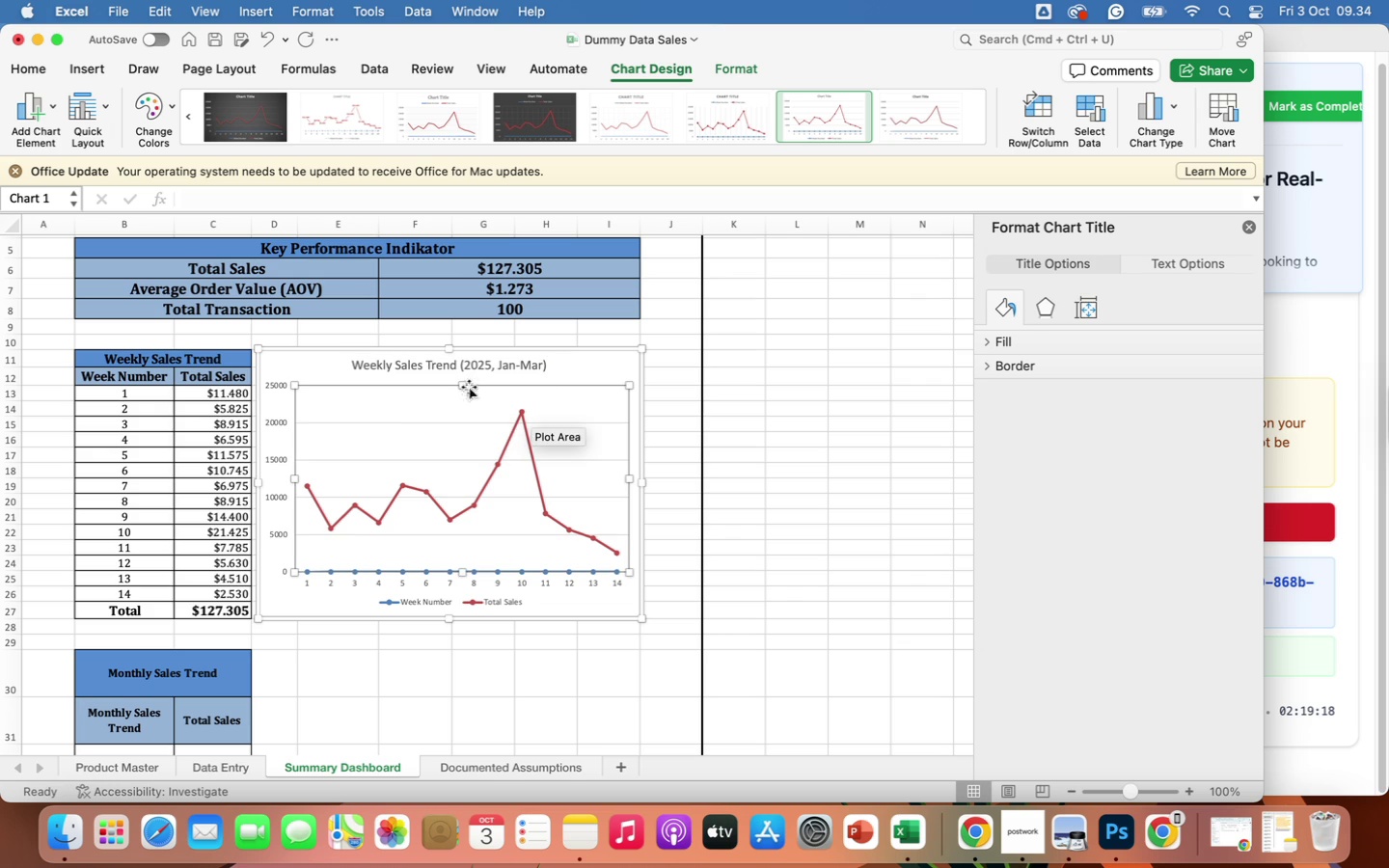 
left_click([429, 493])
 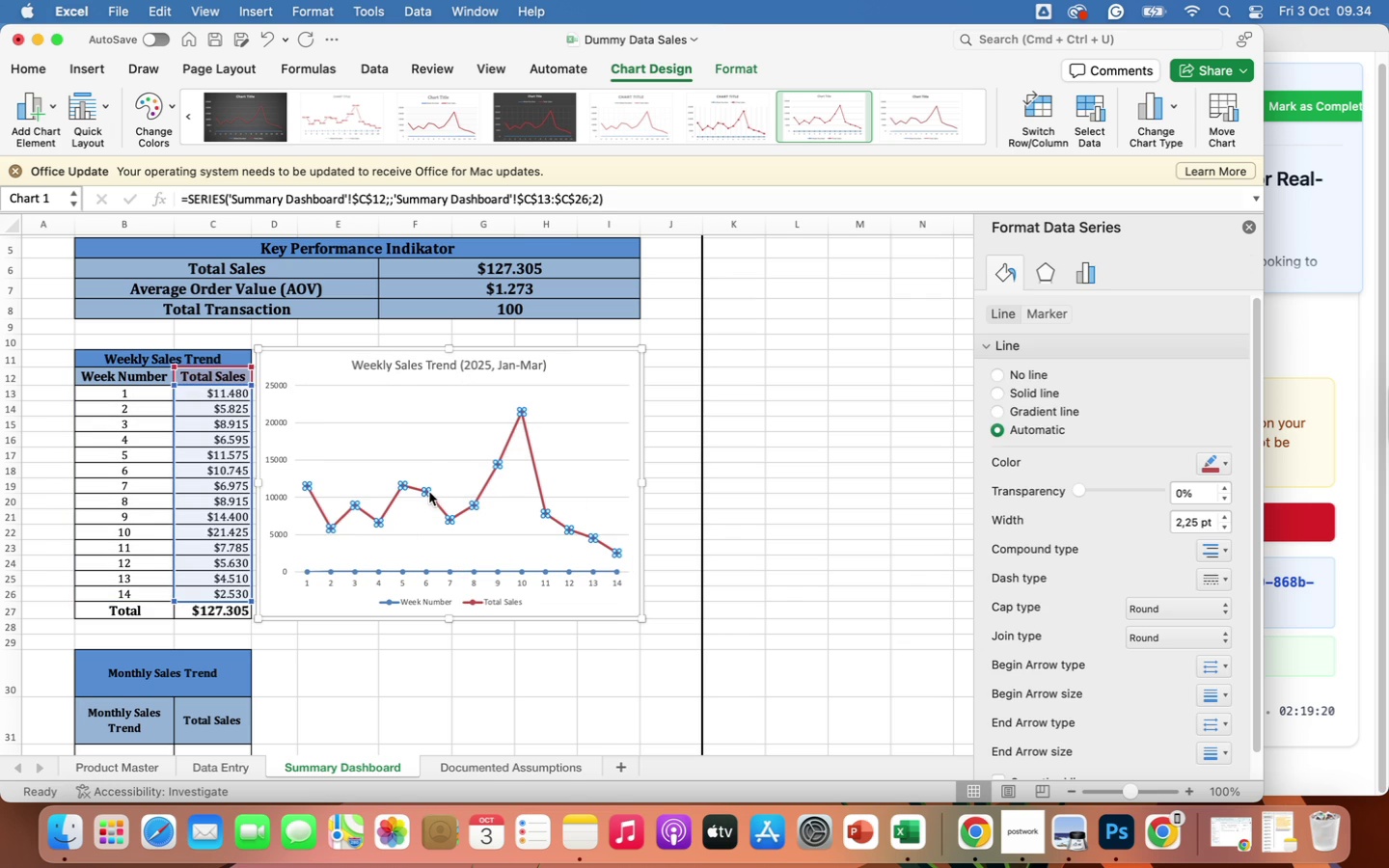 
right_click([430, 490])
 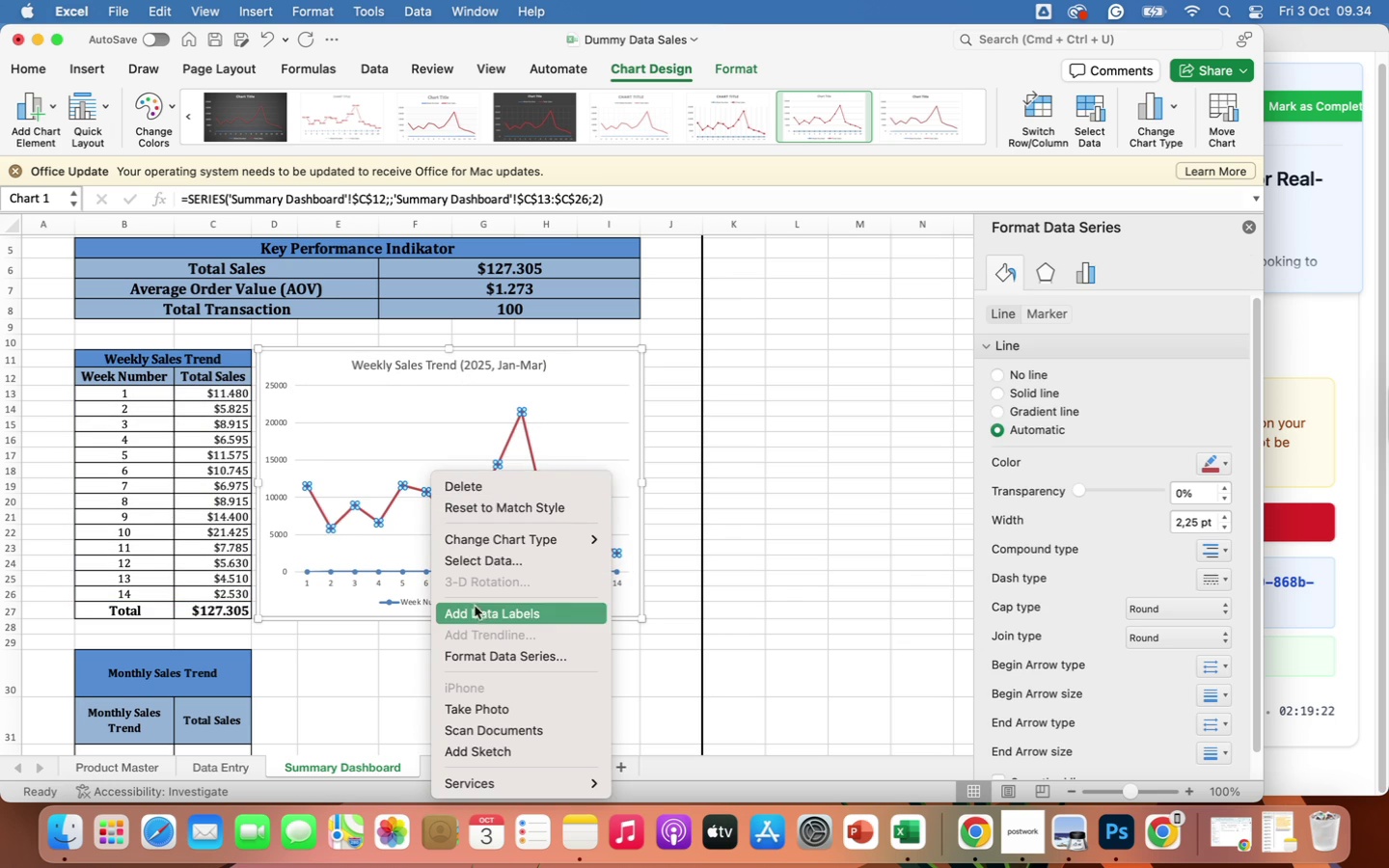 
left_click([481, 616])
 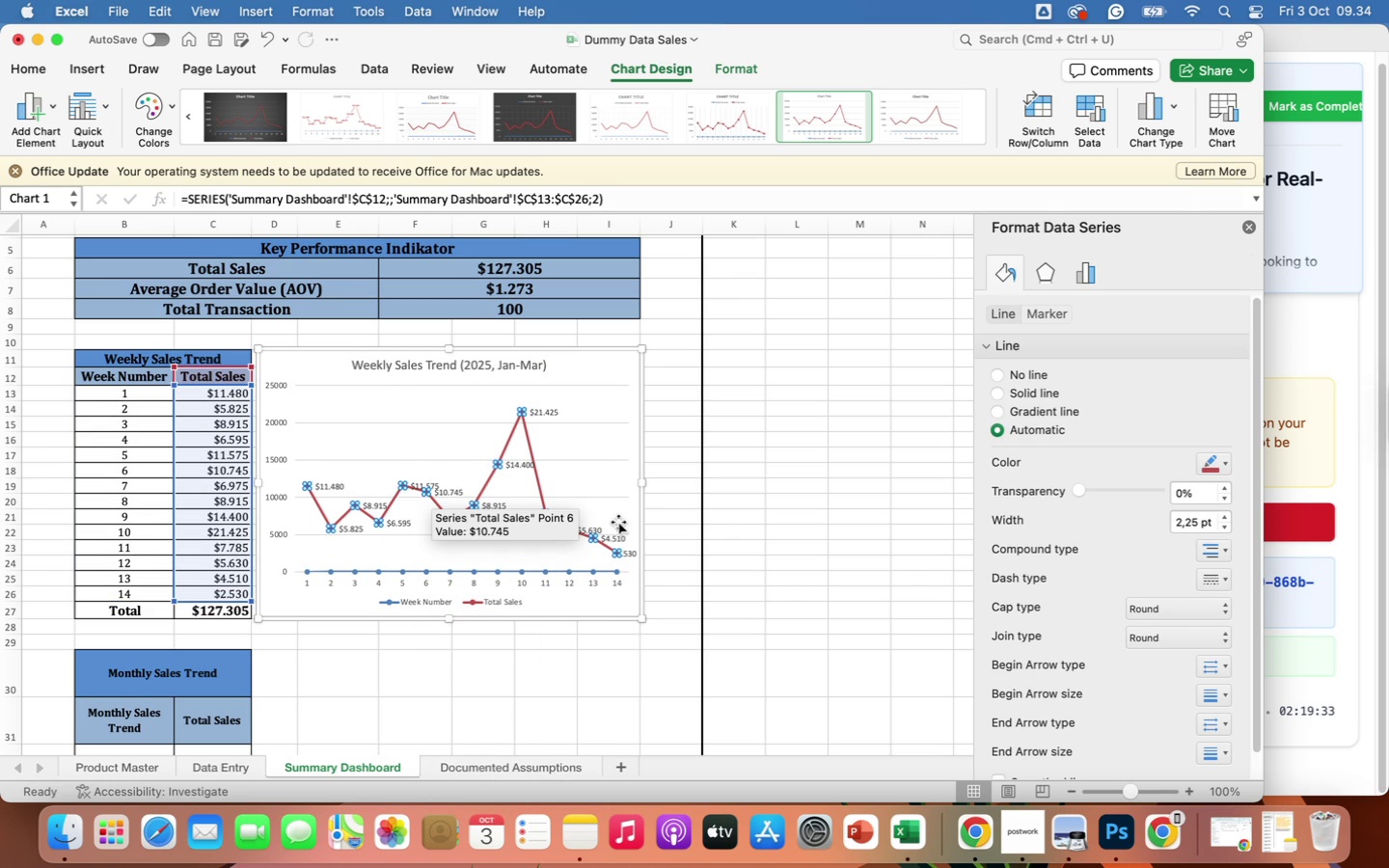 
wait(16.23)
 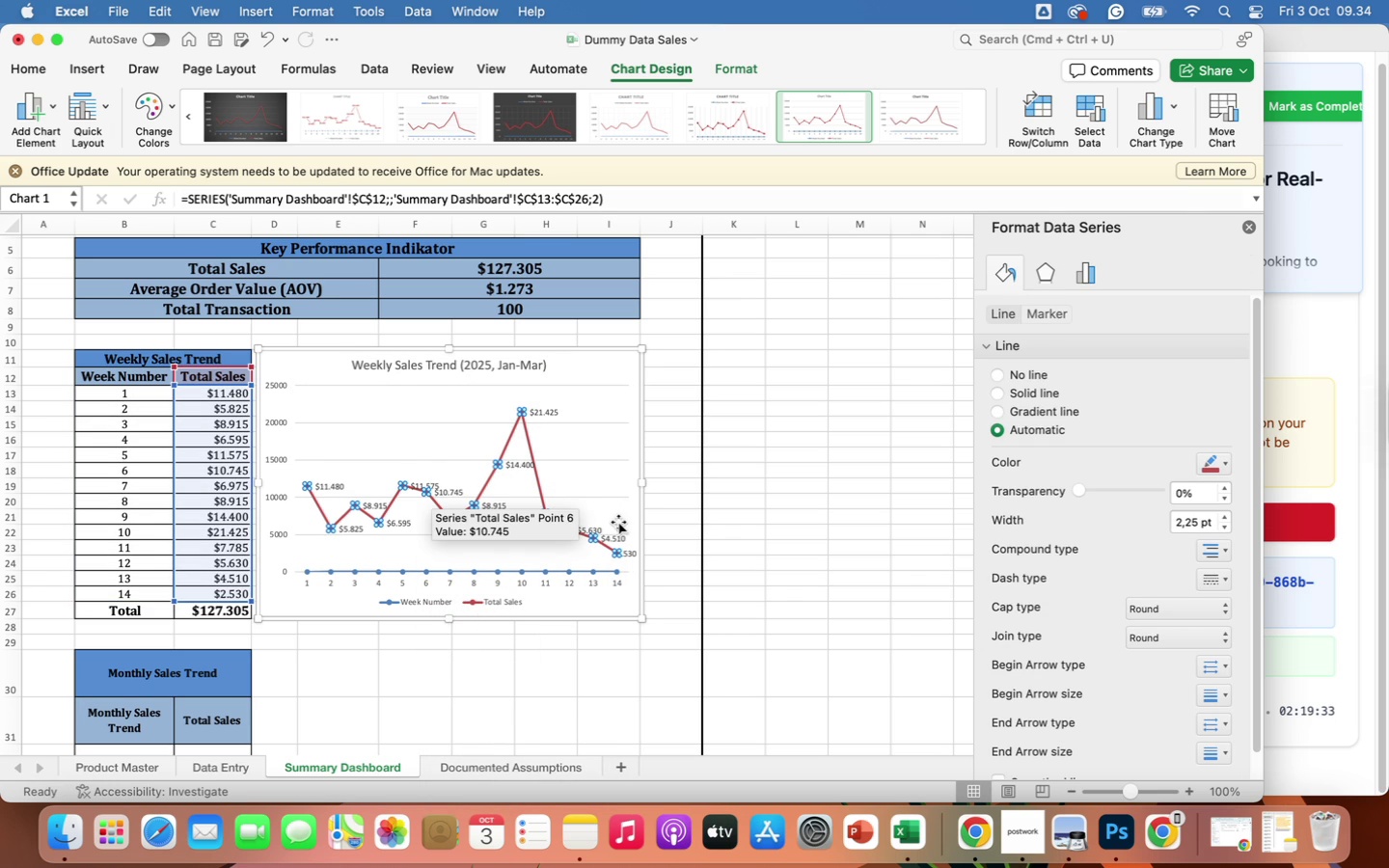 
left_click([579, 605])
 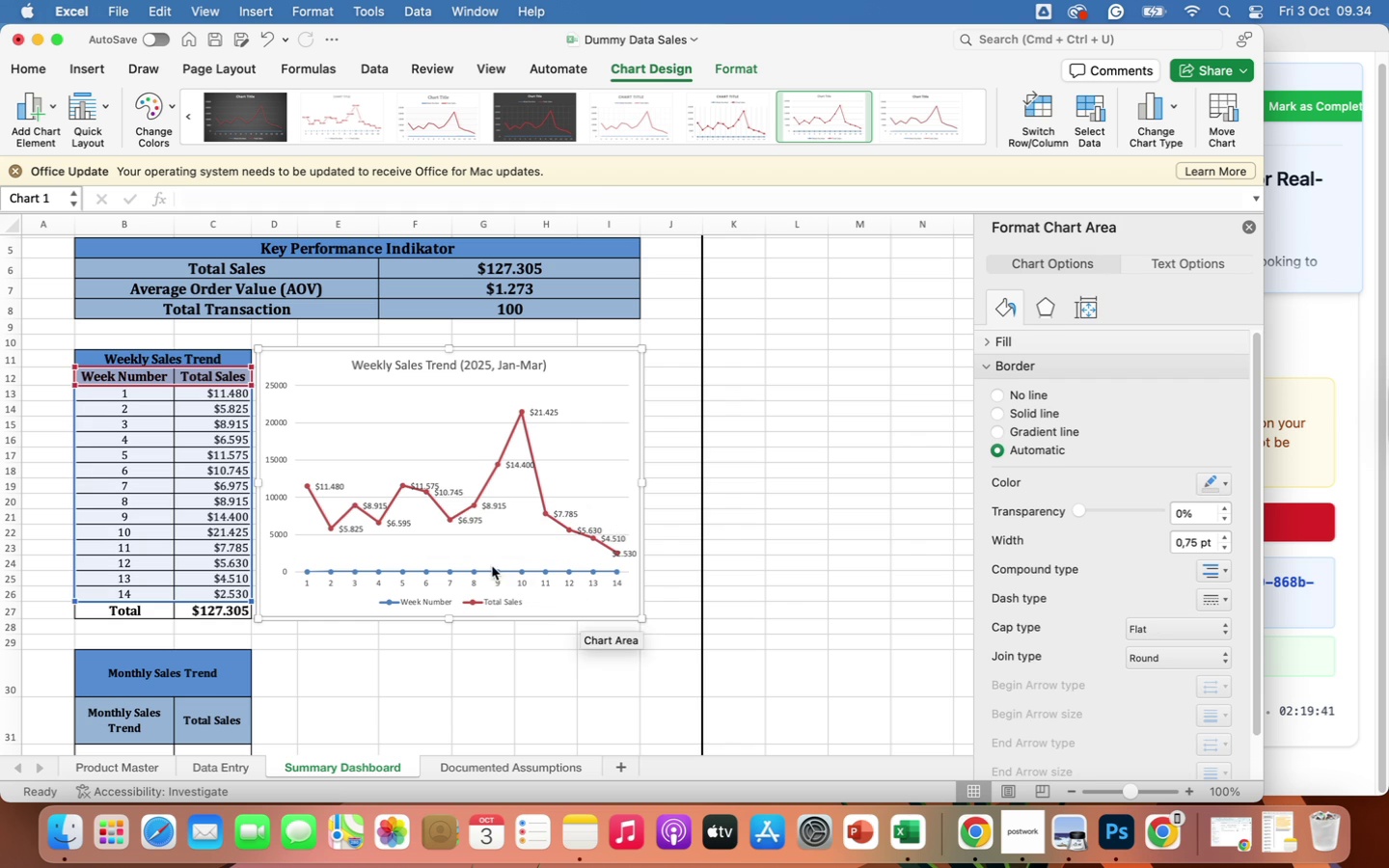 
left_click([494, 554])
 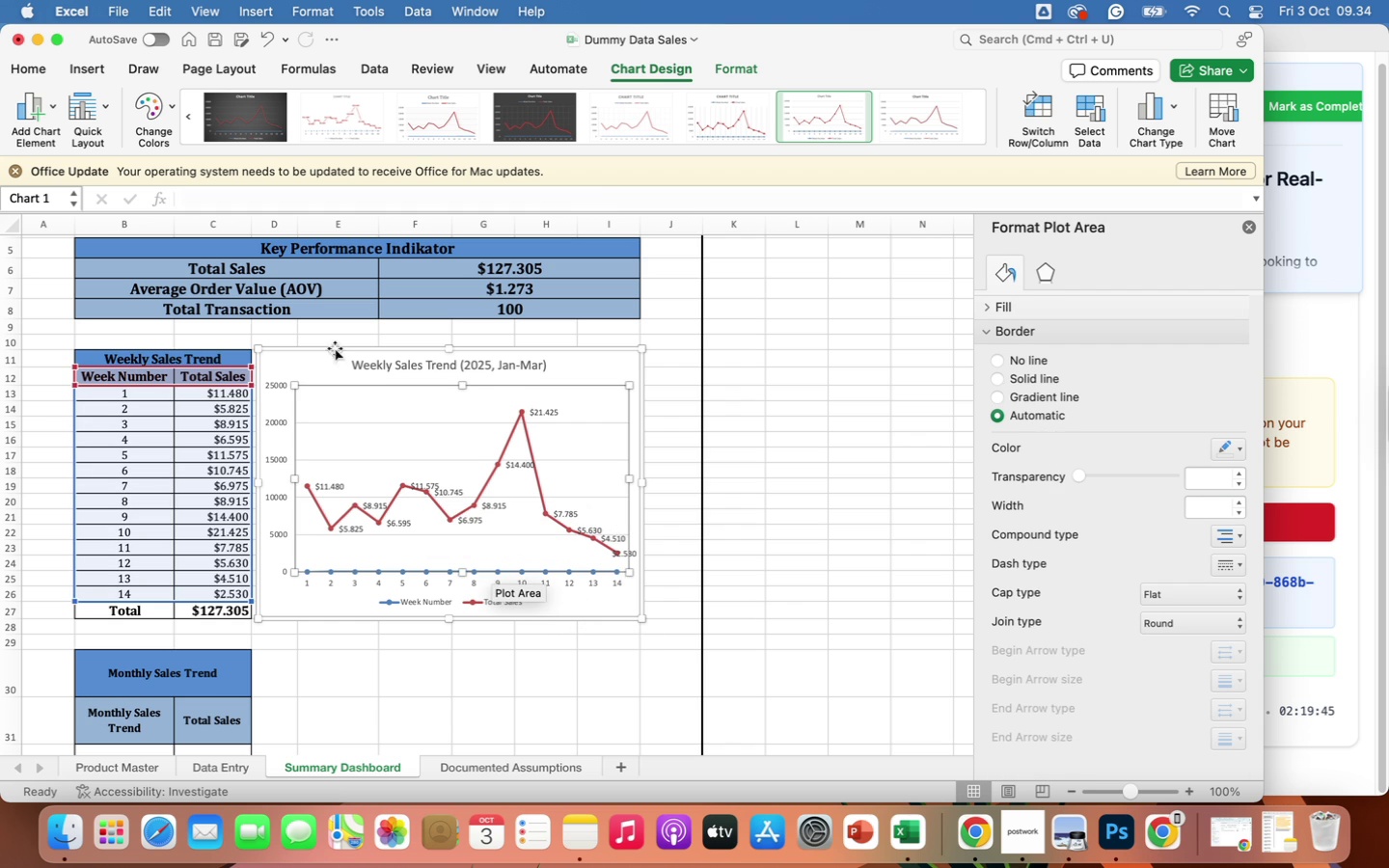 
left_click([277, 385])
 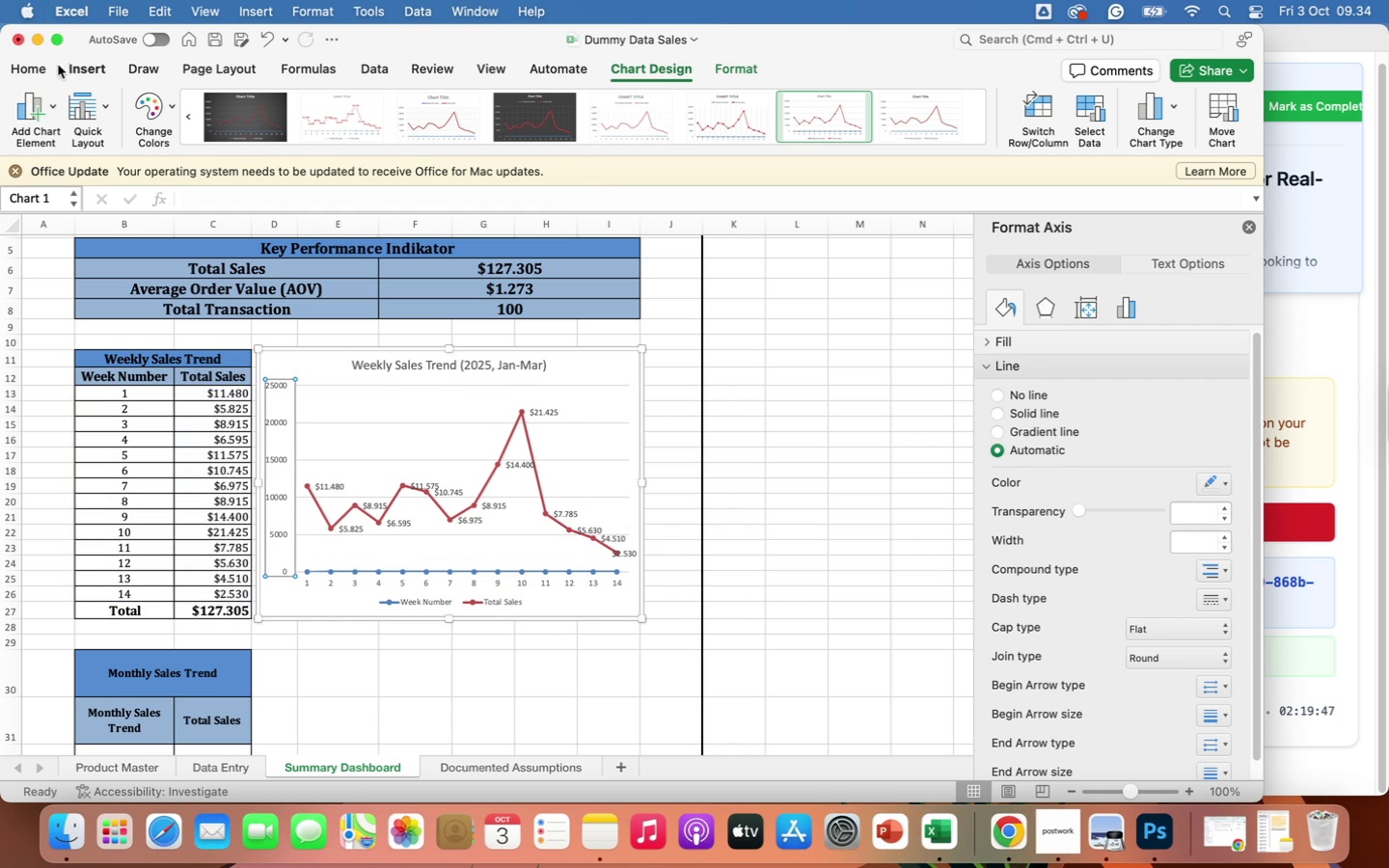 
left_click([27, 69])
 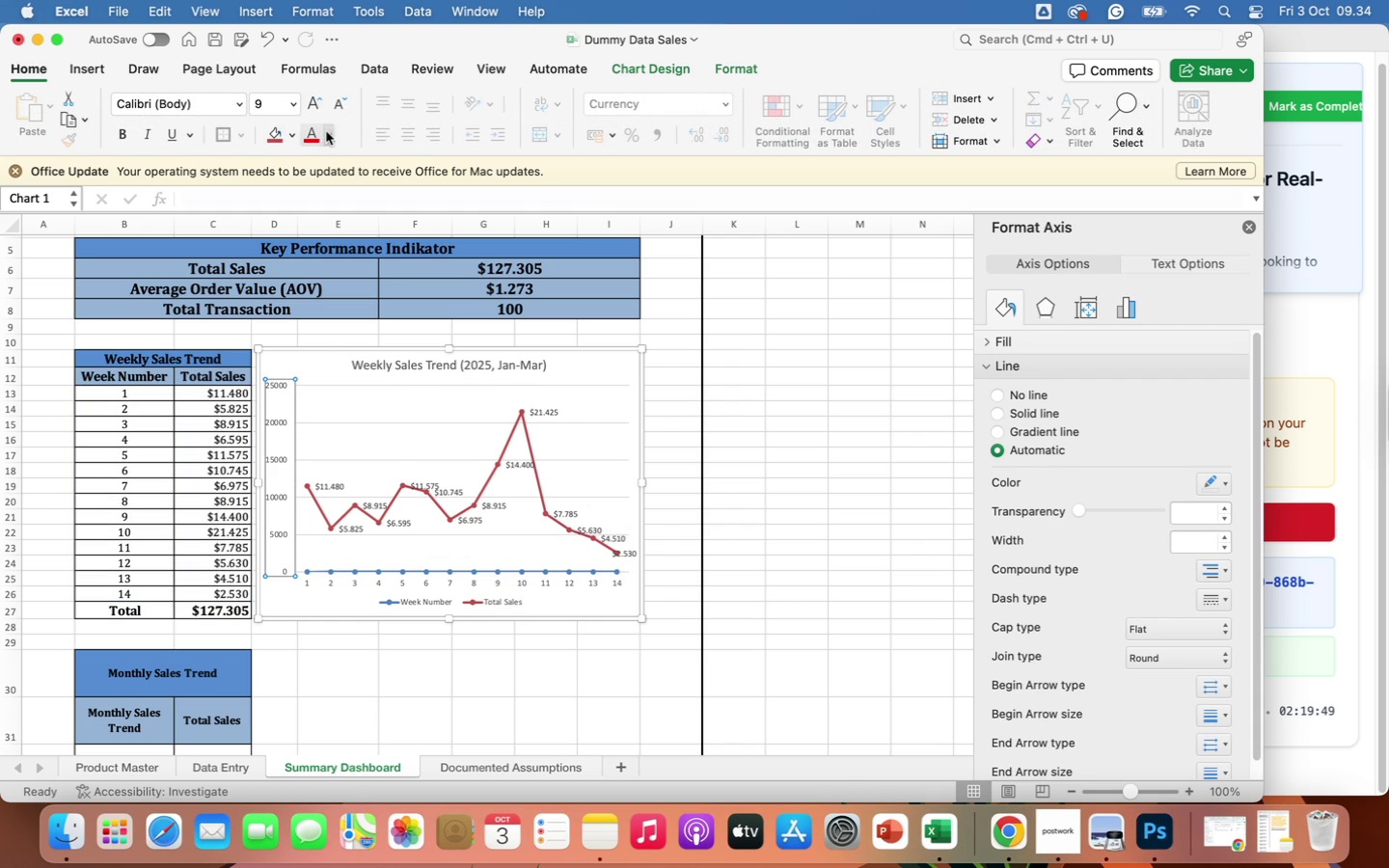 
left_click([331, 137])
 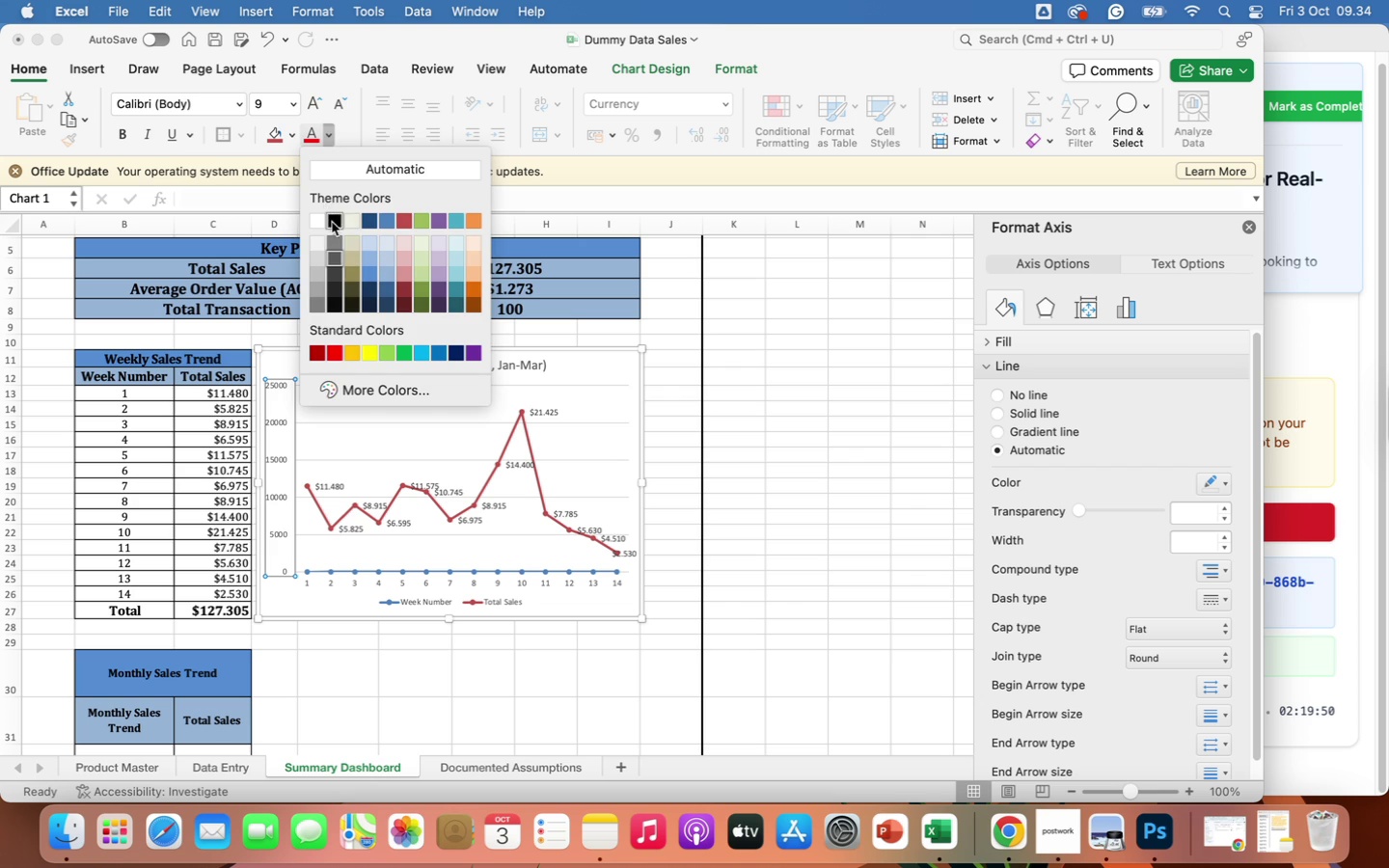 
left_click([332, 224])
 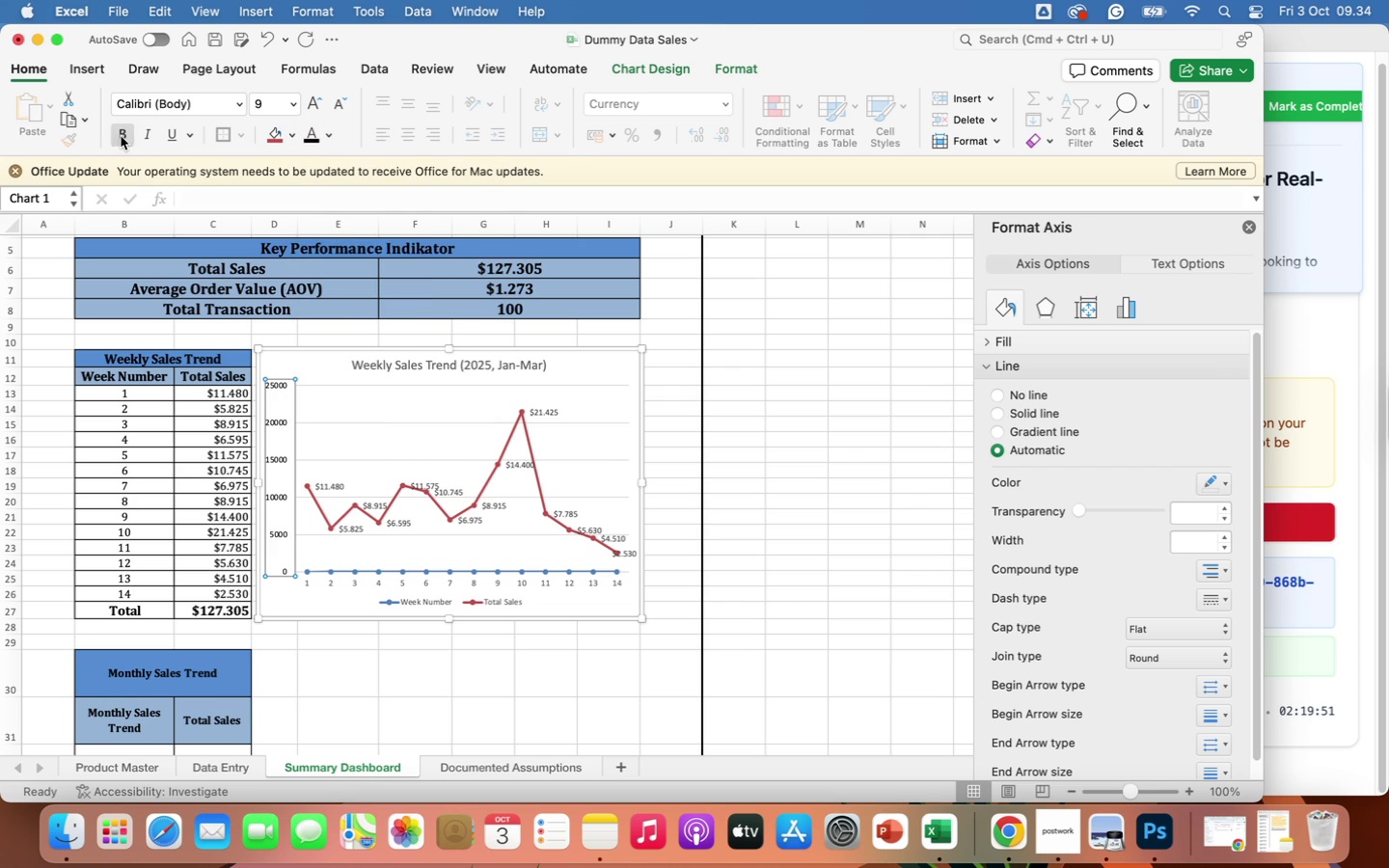 
left_click([121, 137])
 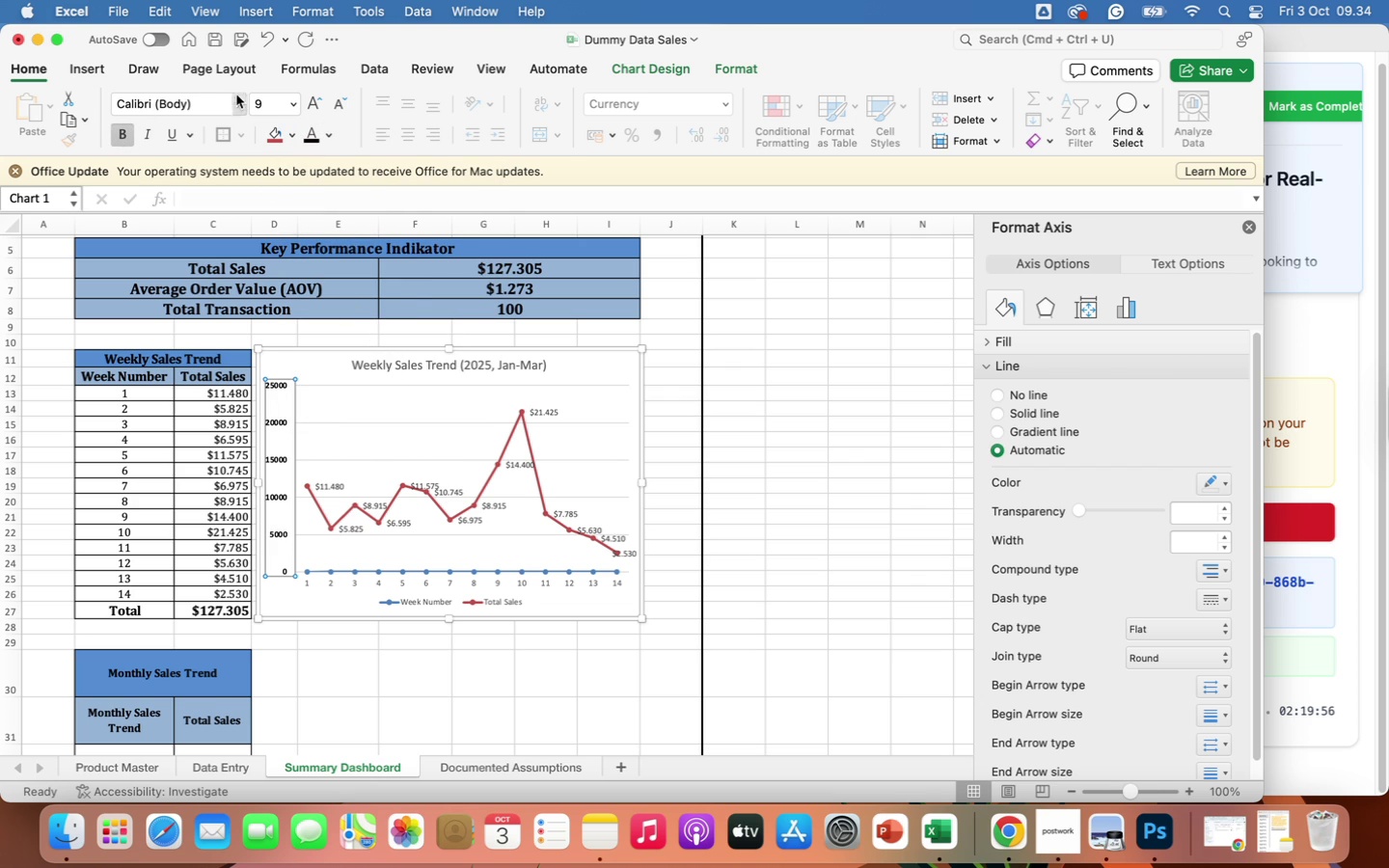 
wait(5.86)
 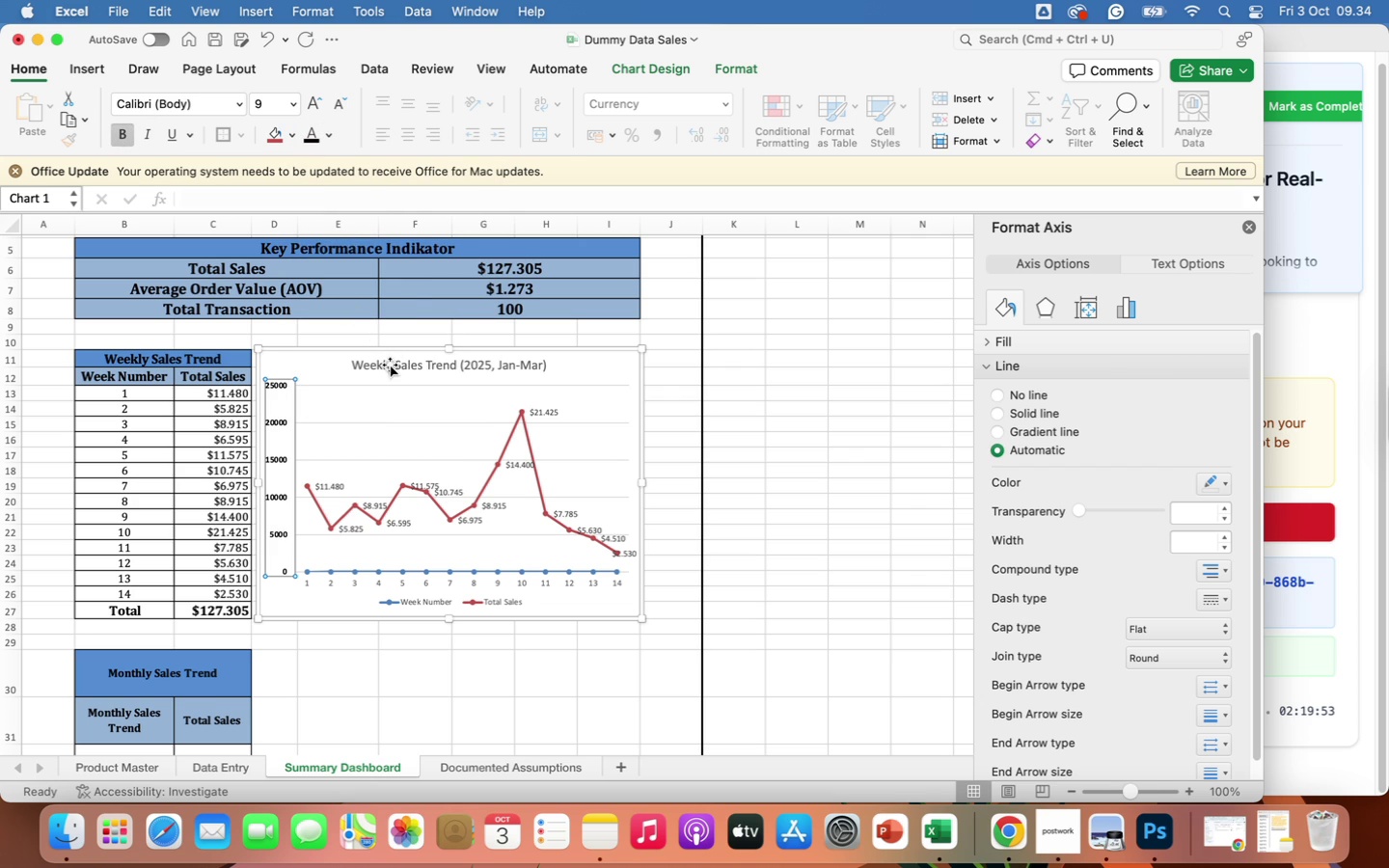 
left_click([368, 366])
 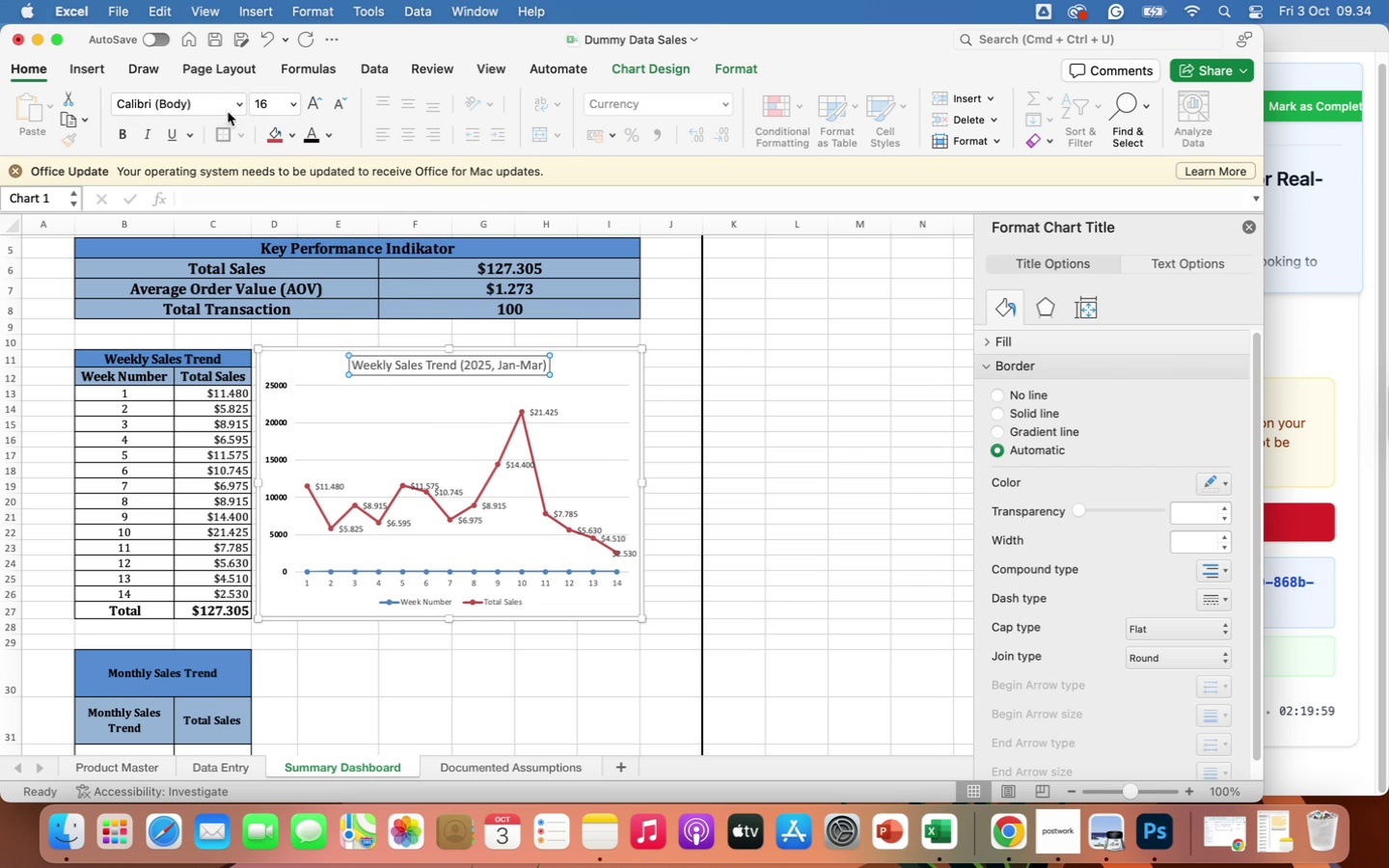 
left_click([238, 102])
 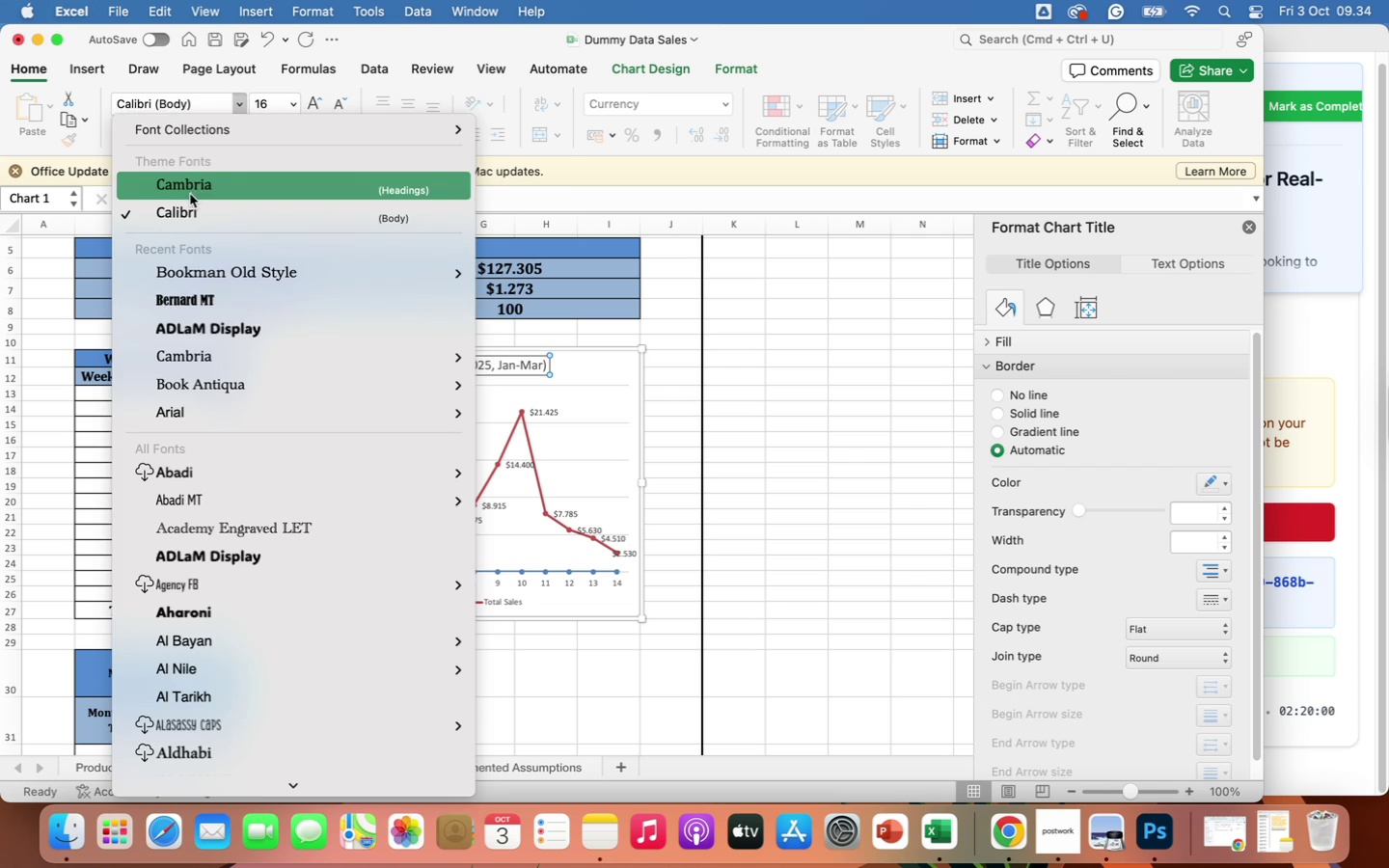 
left_click([191, 194])
 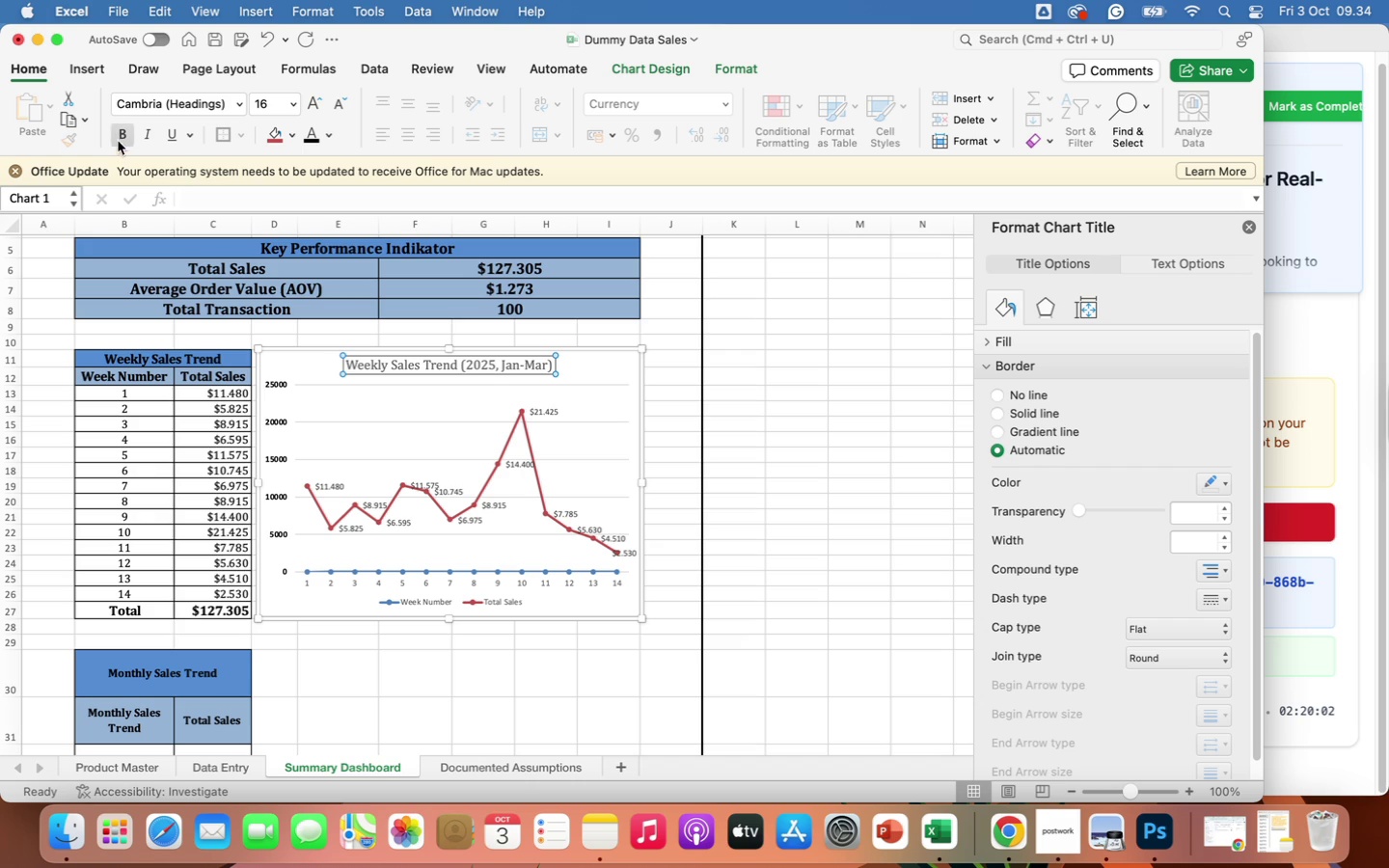 
left_click([122, 136])
 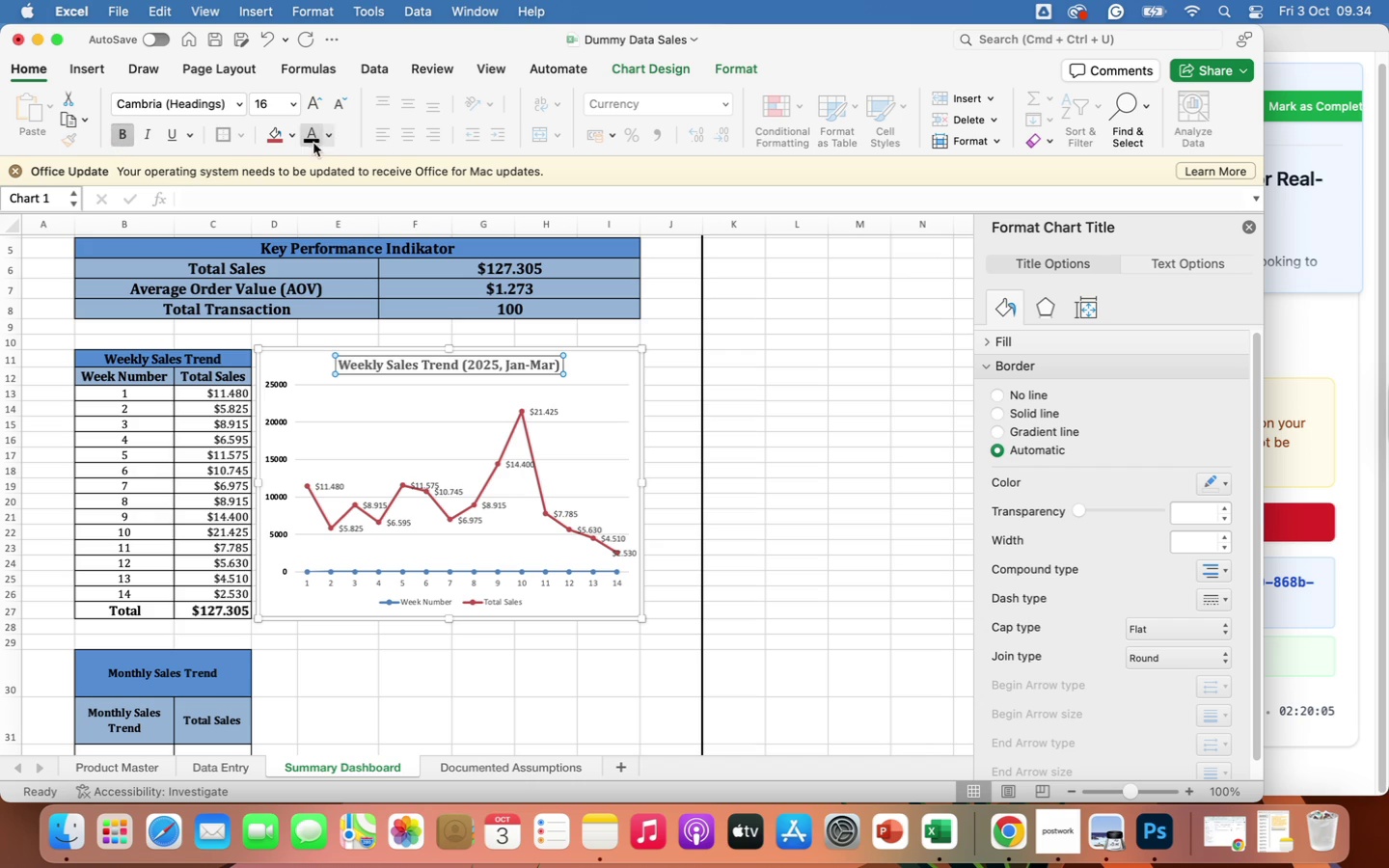 
left_click([327, 135])
 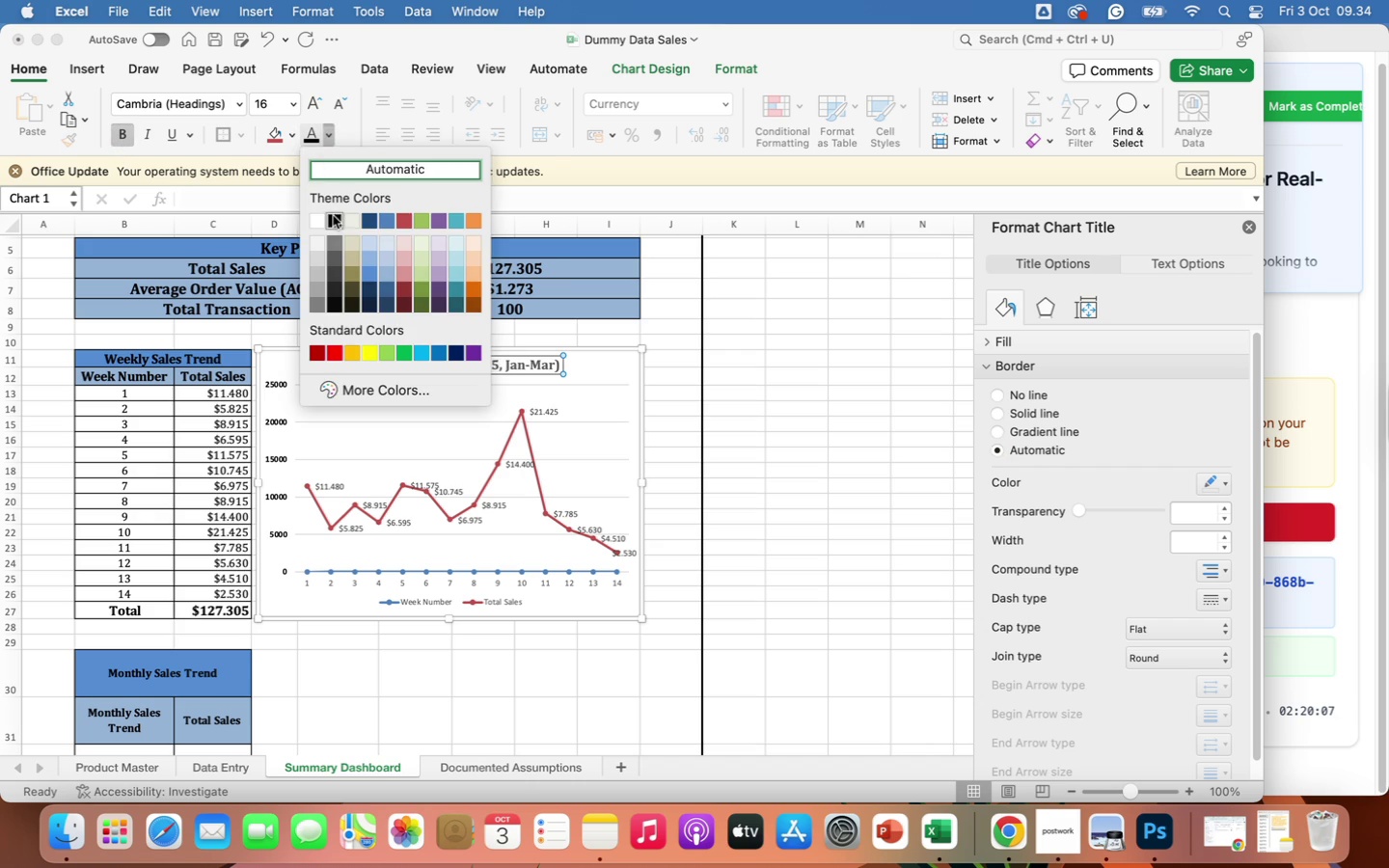 
left_click([335, 218])
 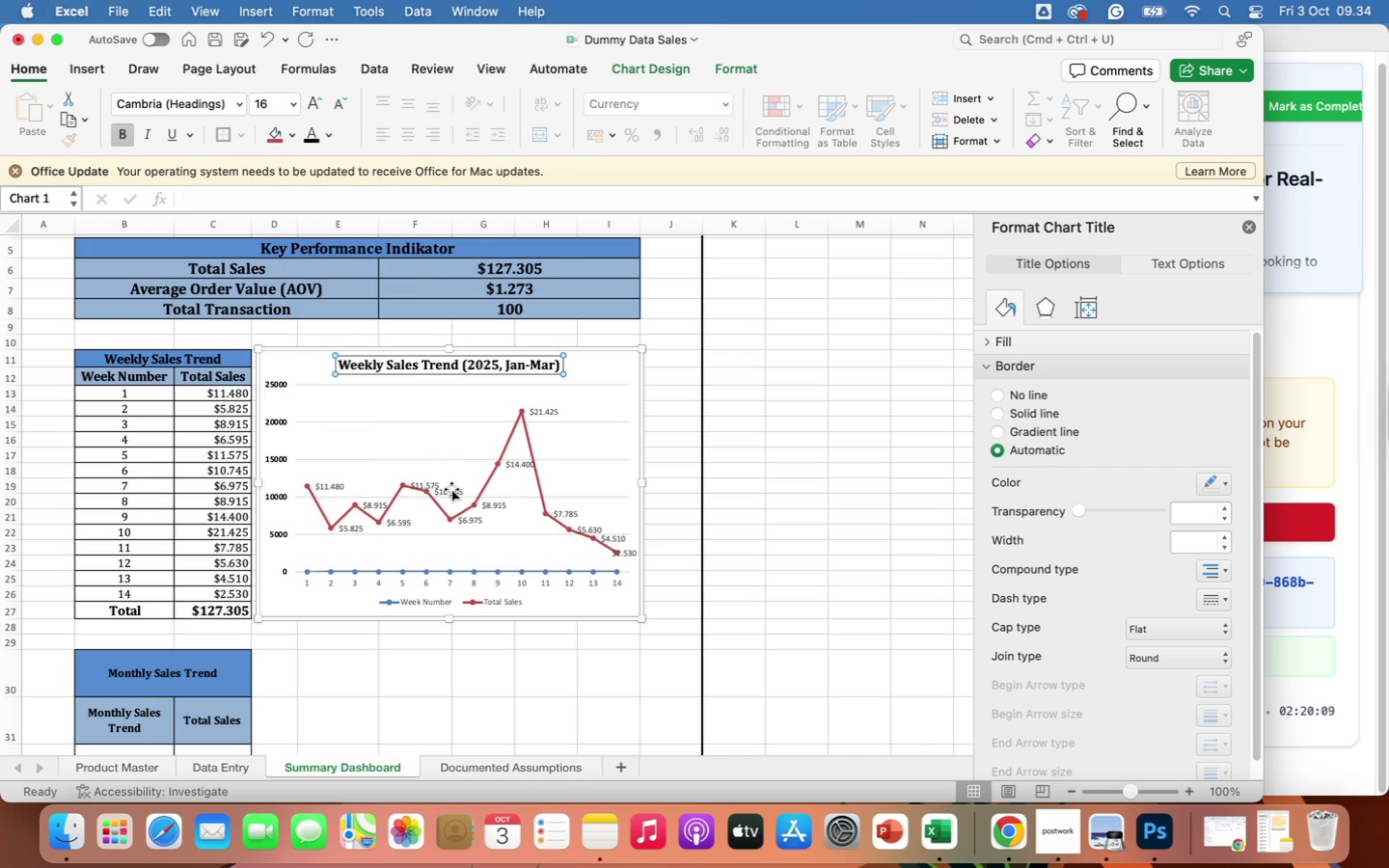 
left_click([451, 493])
 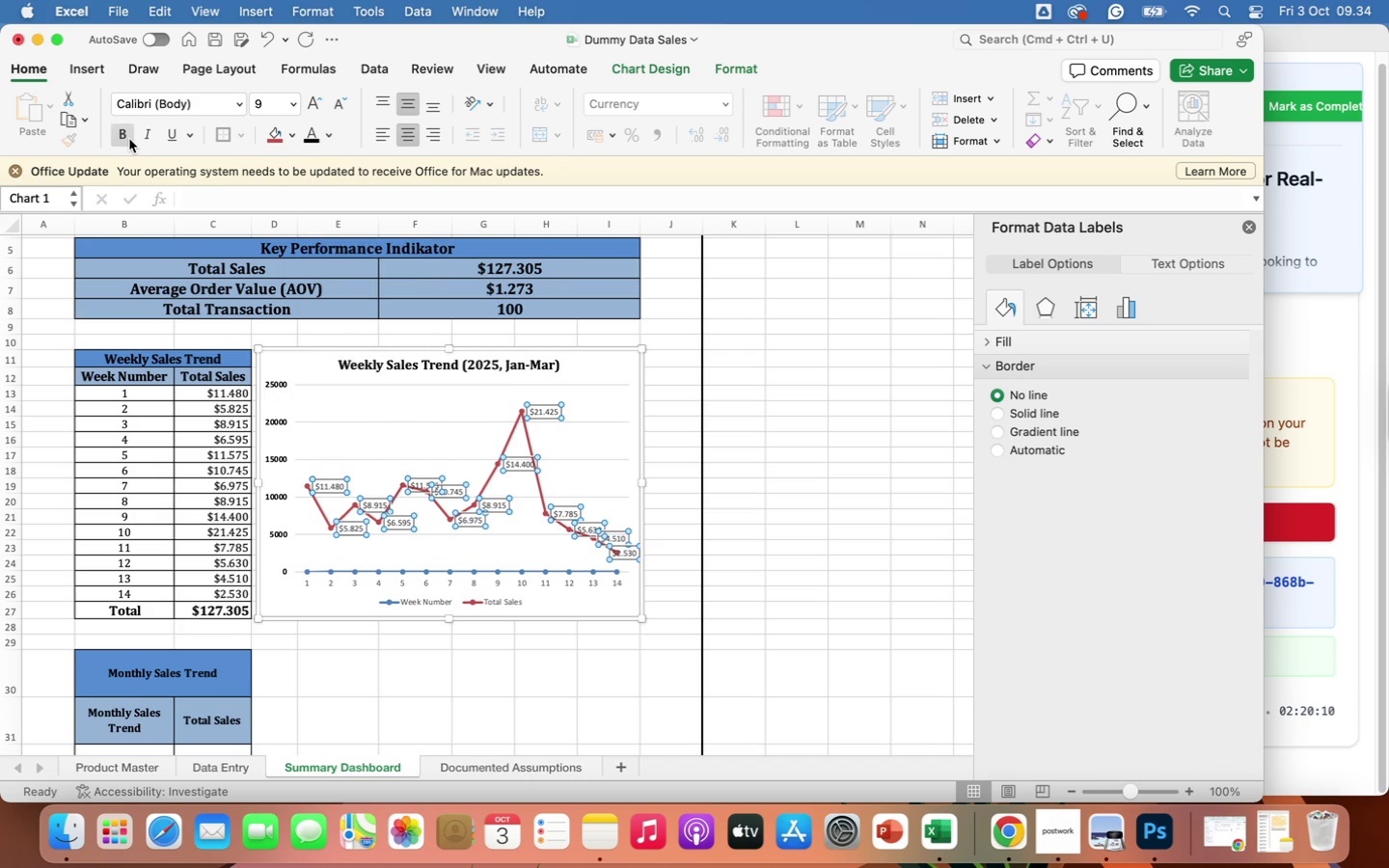 
left_click([127, 139])
 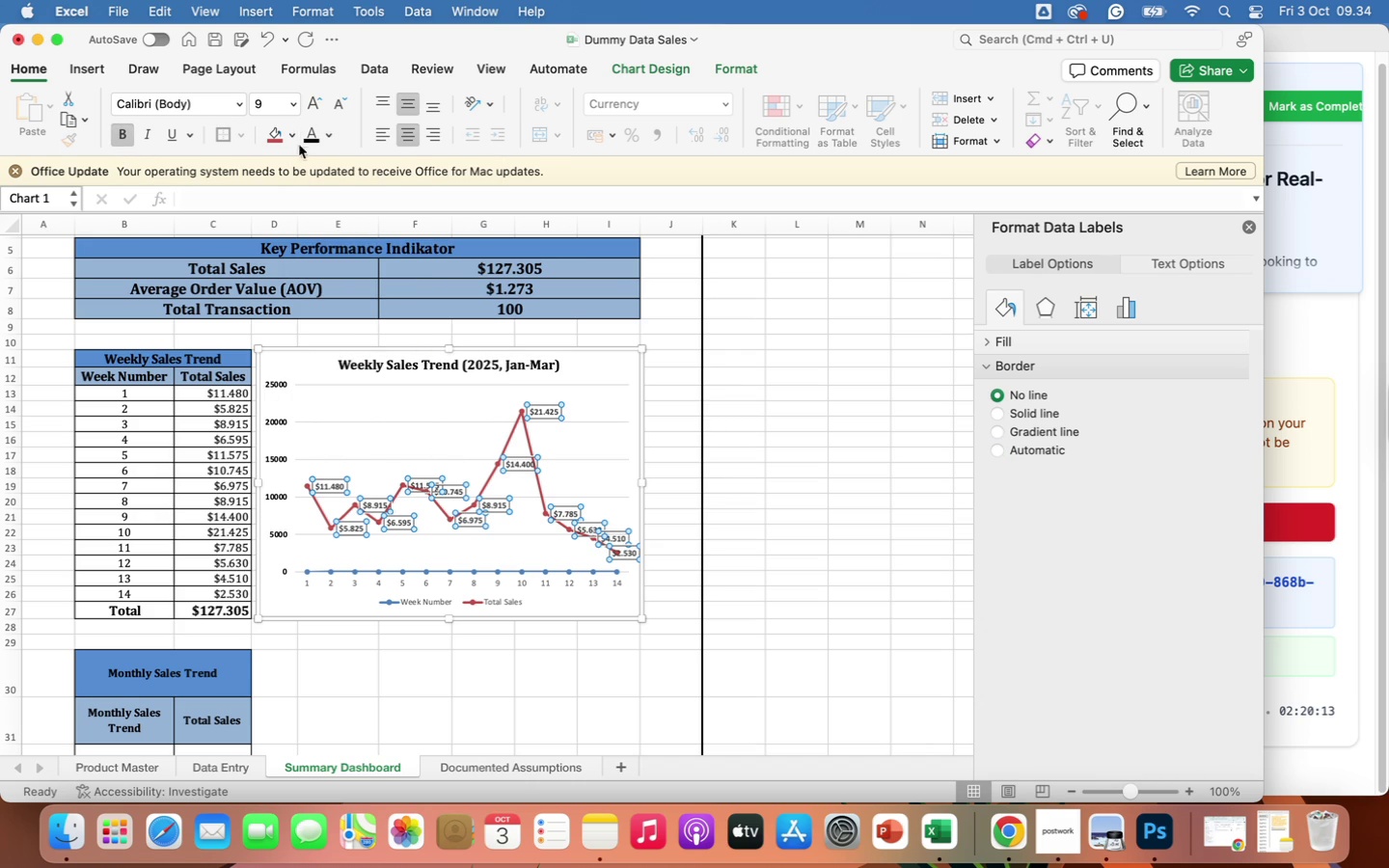 
left_click([313, 130])
 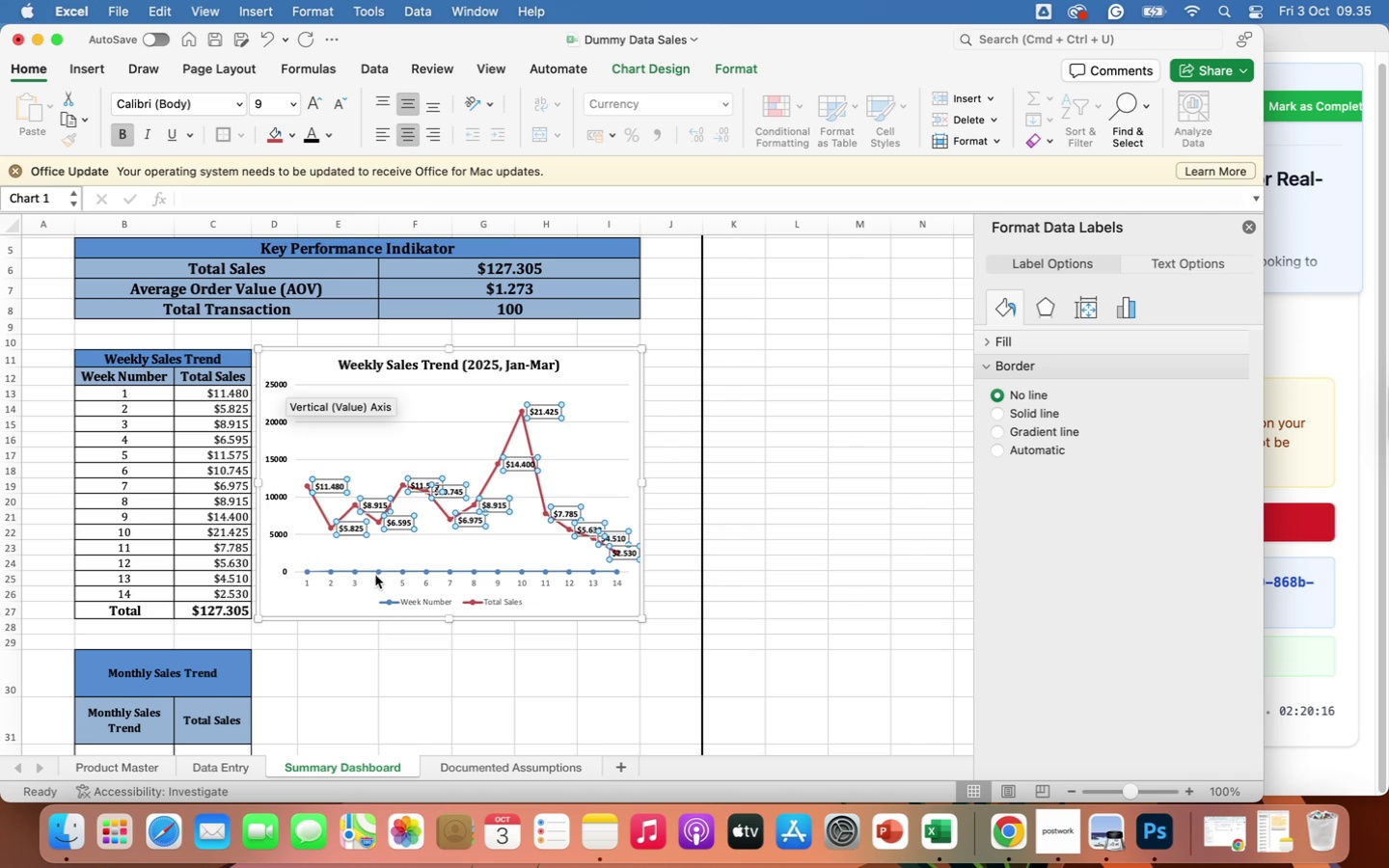 
left_click([375, 583])